 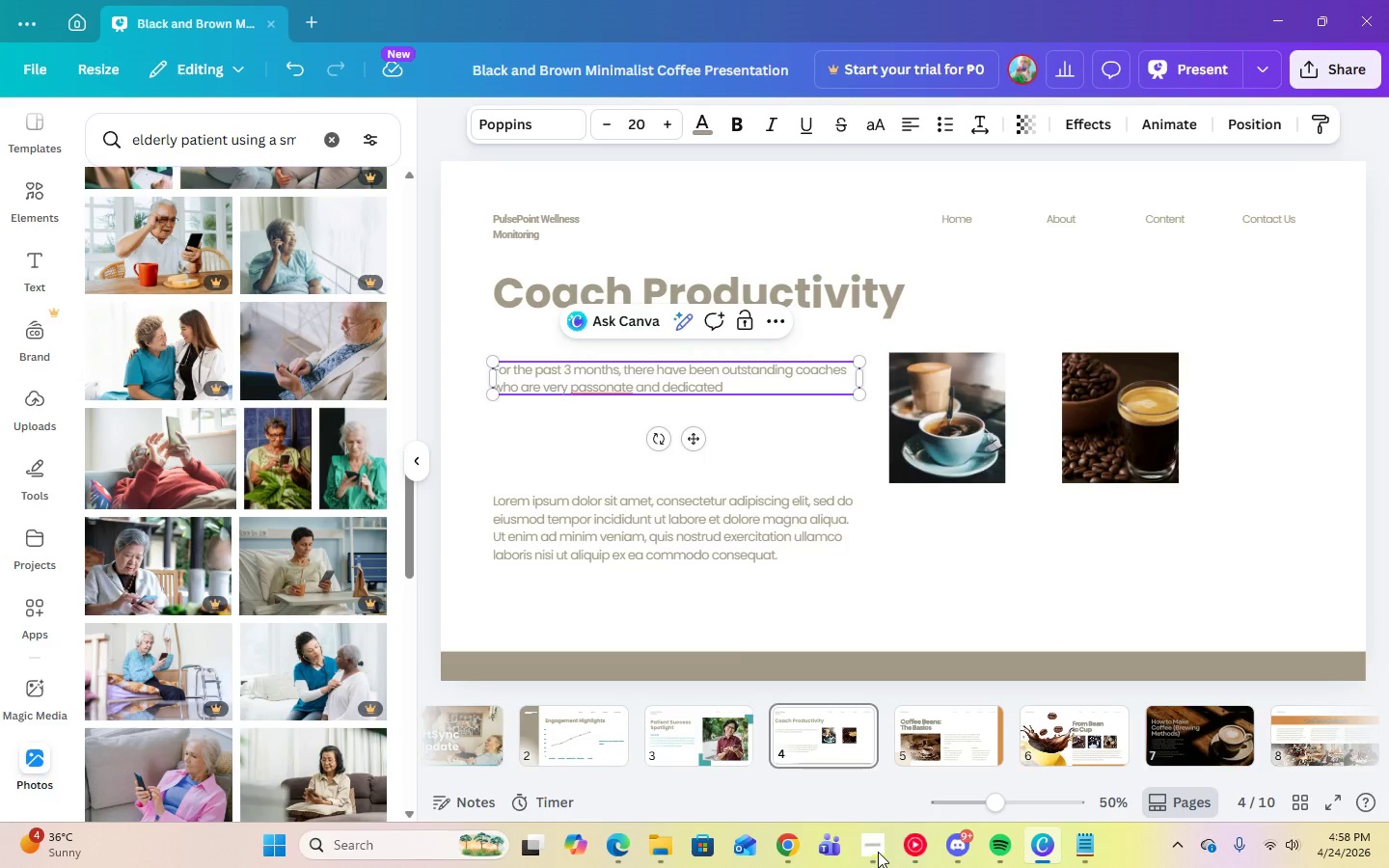 
left_click([597, 391])
 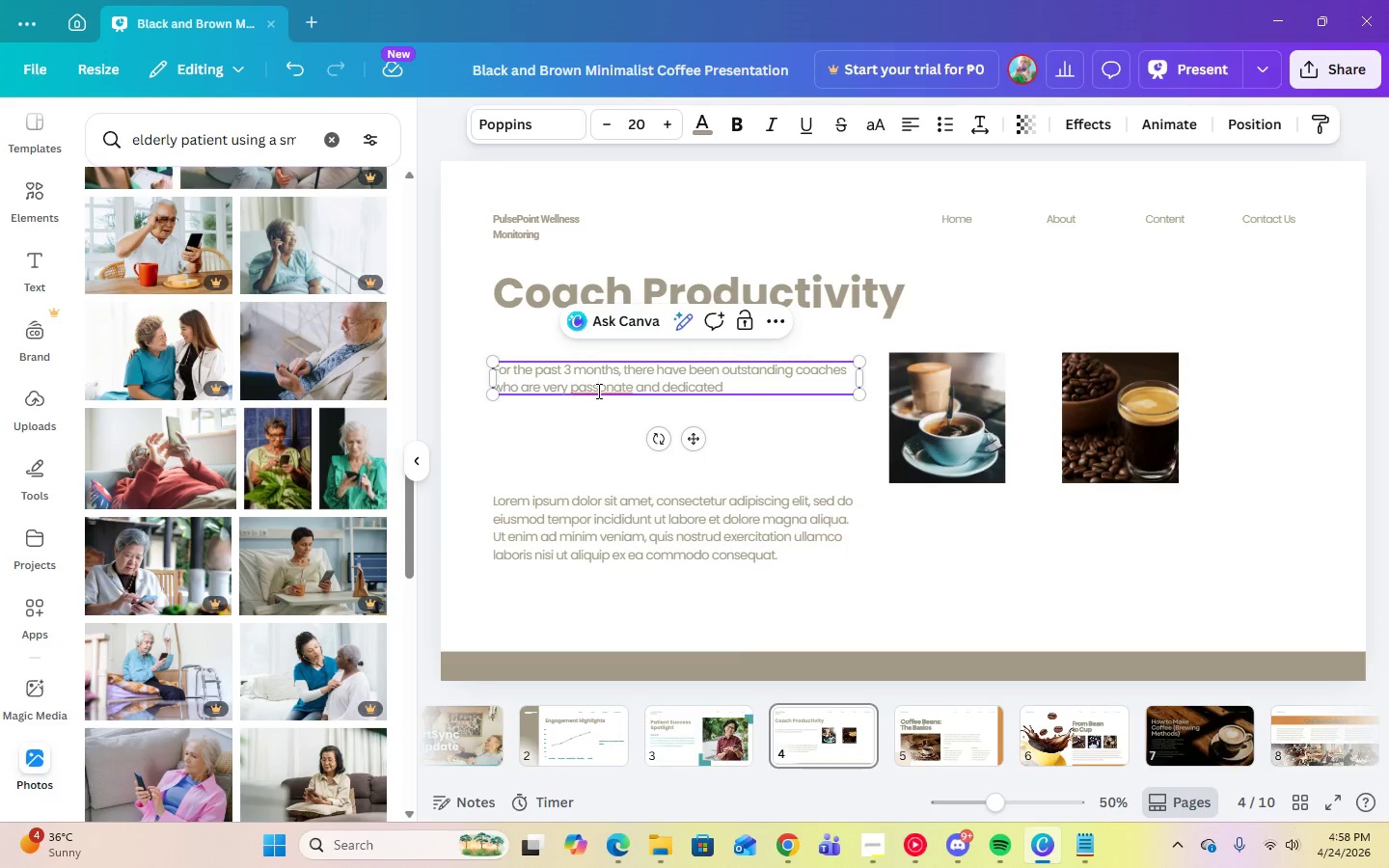 
key(I)
 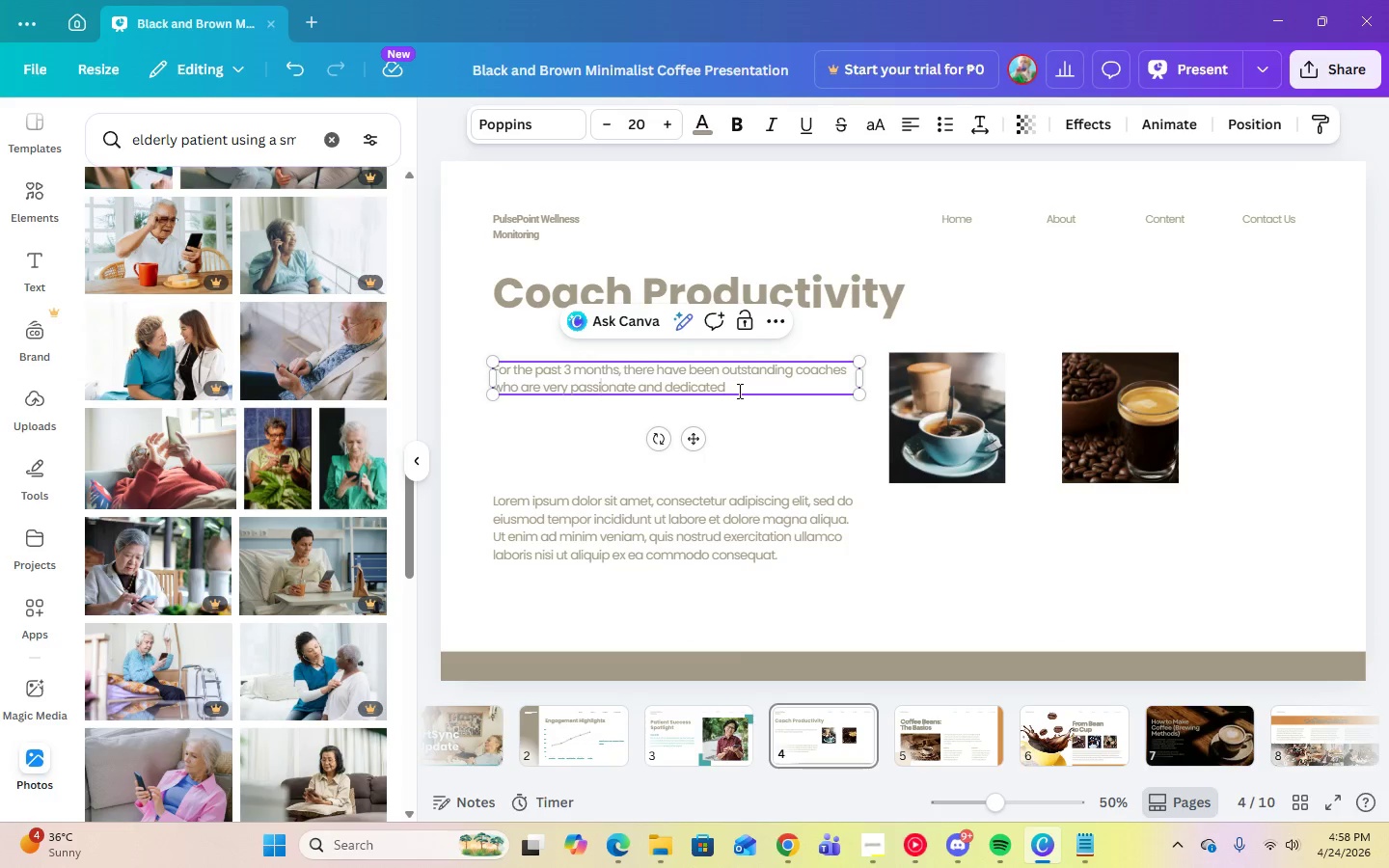 
left_click([739, 391])
 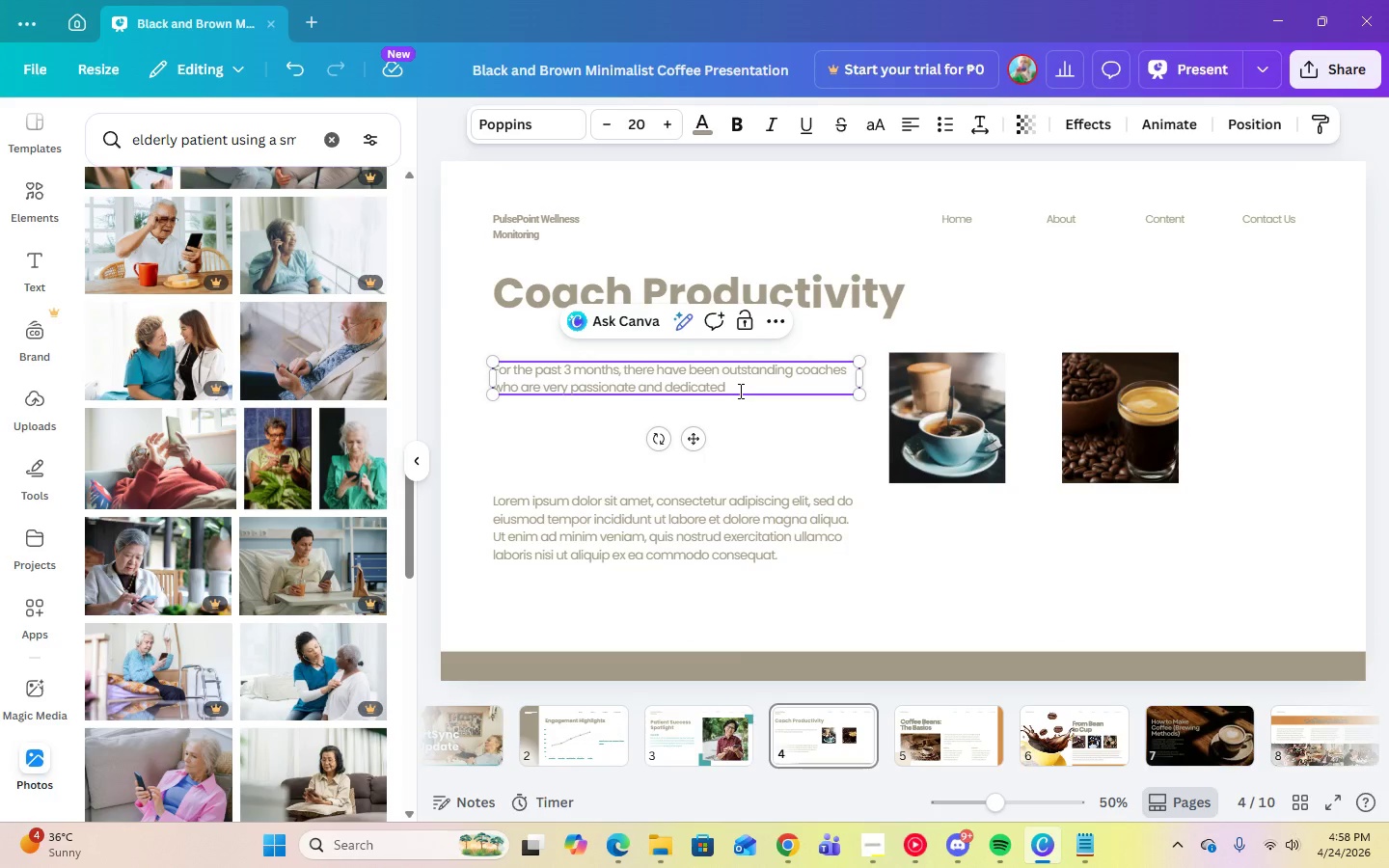 
type(t their duties. )
 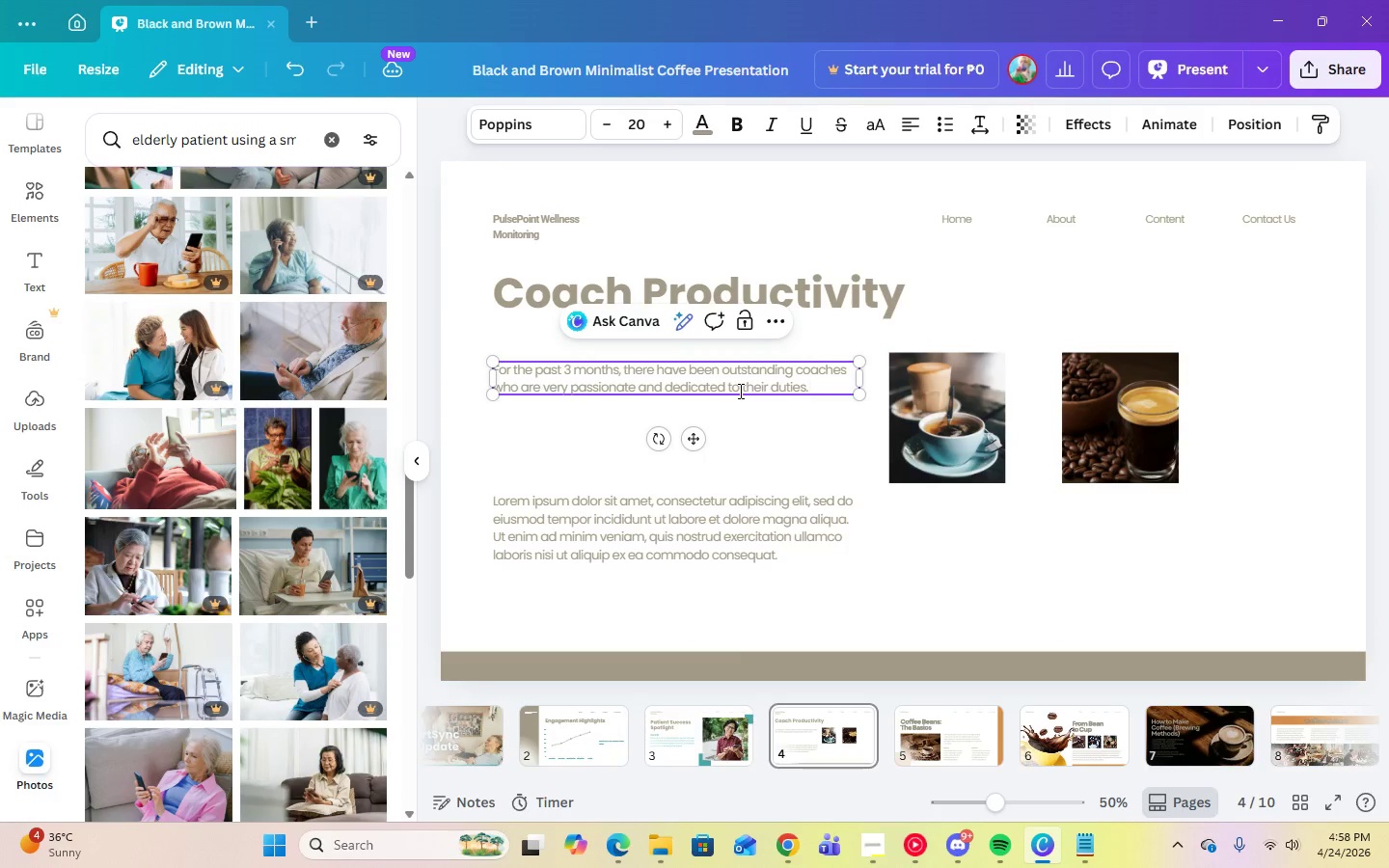 
hold_key(key=O, duration=7.84)
 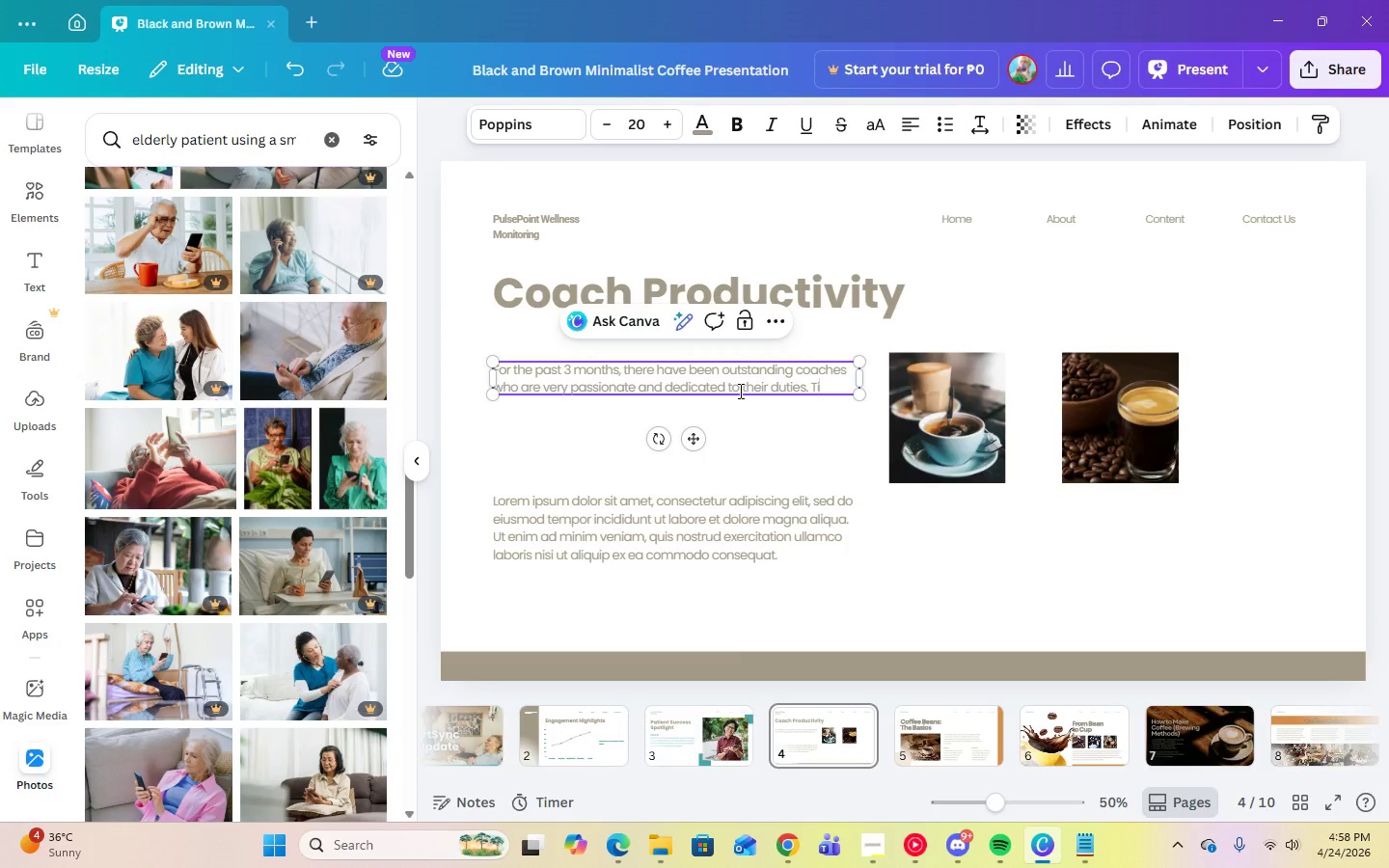 
type(Ti)
key(Backspace)
key(Backspace)
type(o give a proper recognition, here are our )
 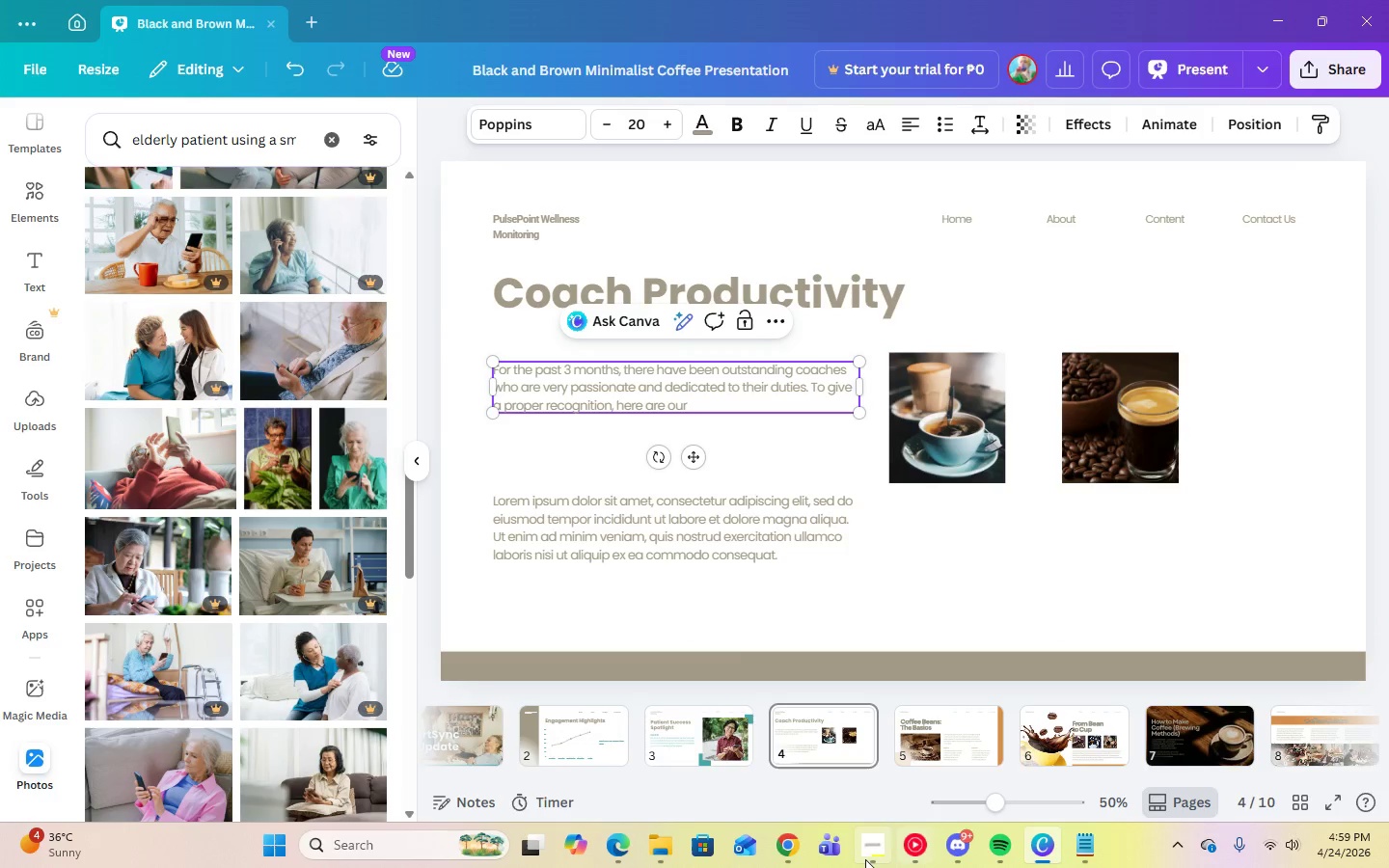 
left_click([875, 863])